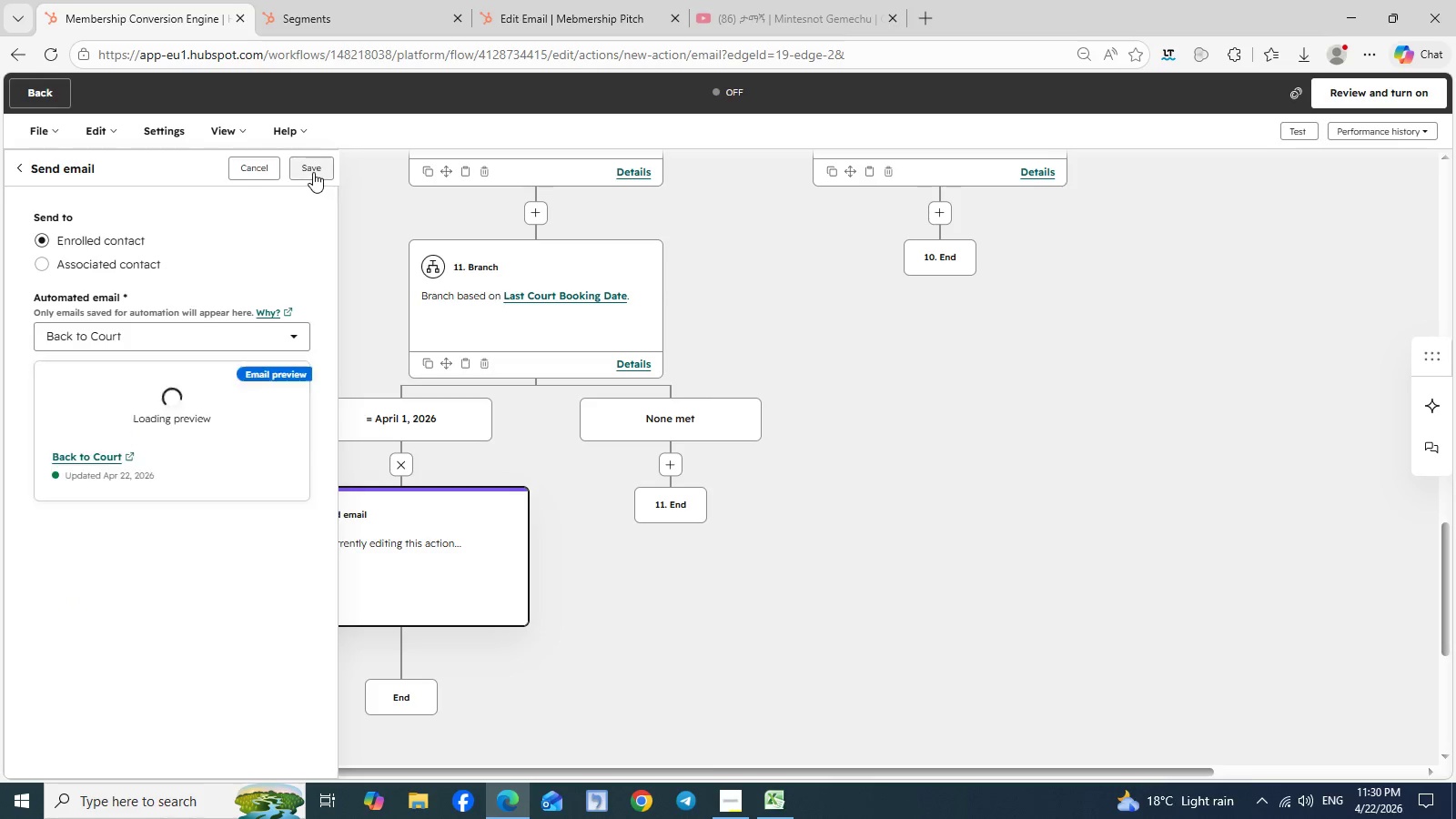 
left_click([313, 172])
 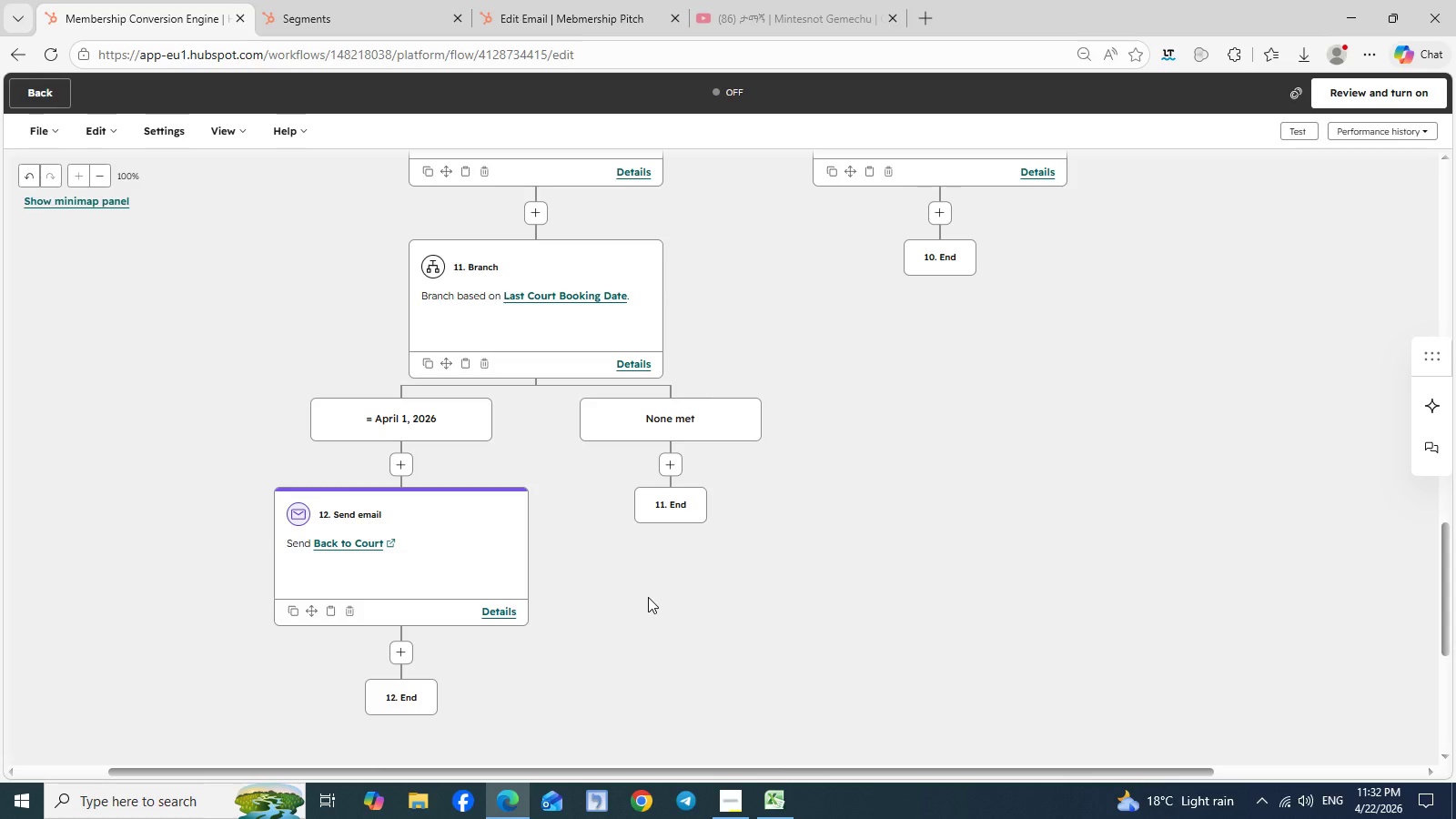 
wait(122.03)
 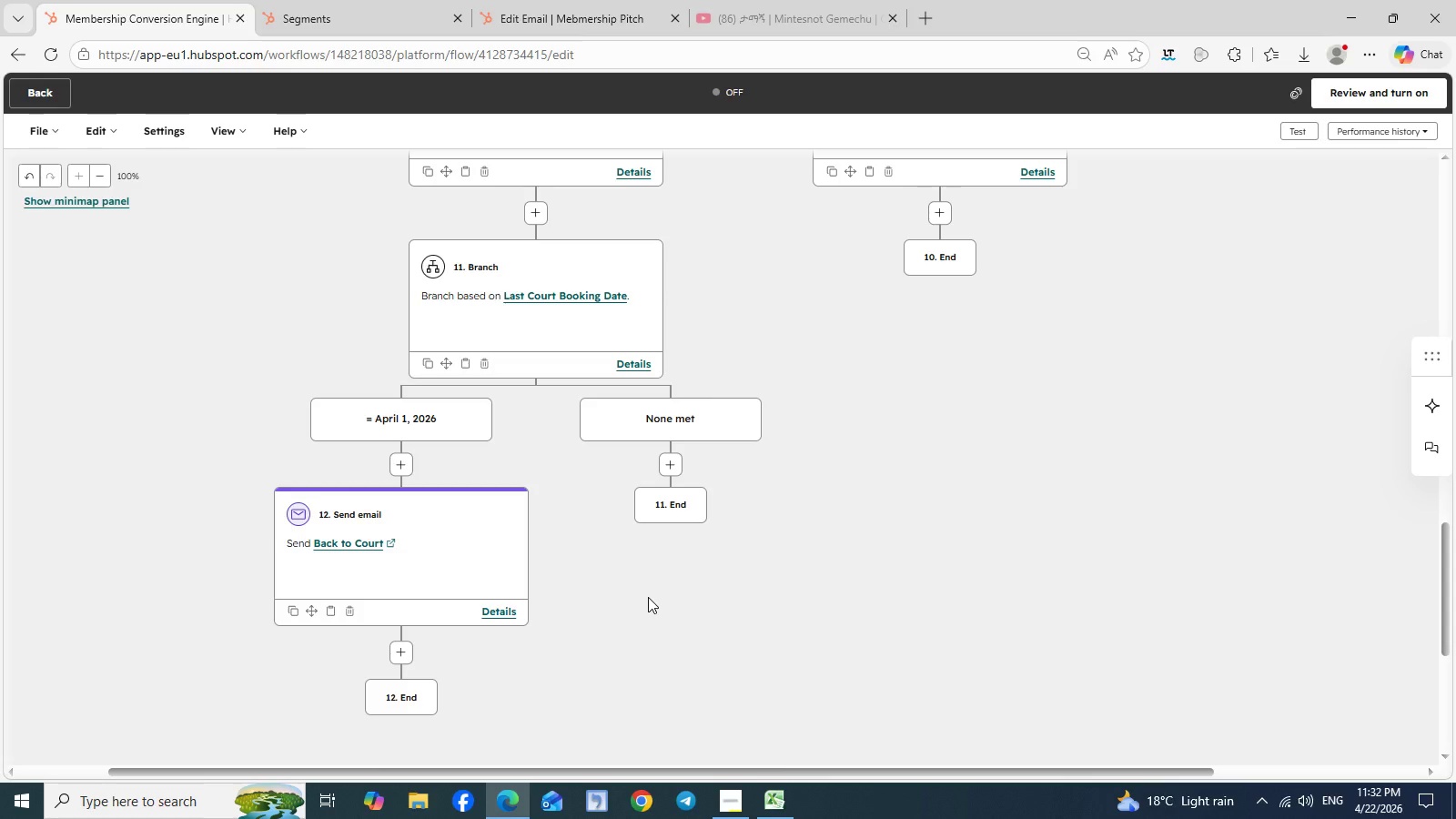 
left_click([770, 804])
 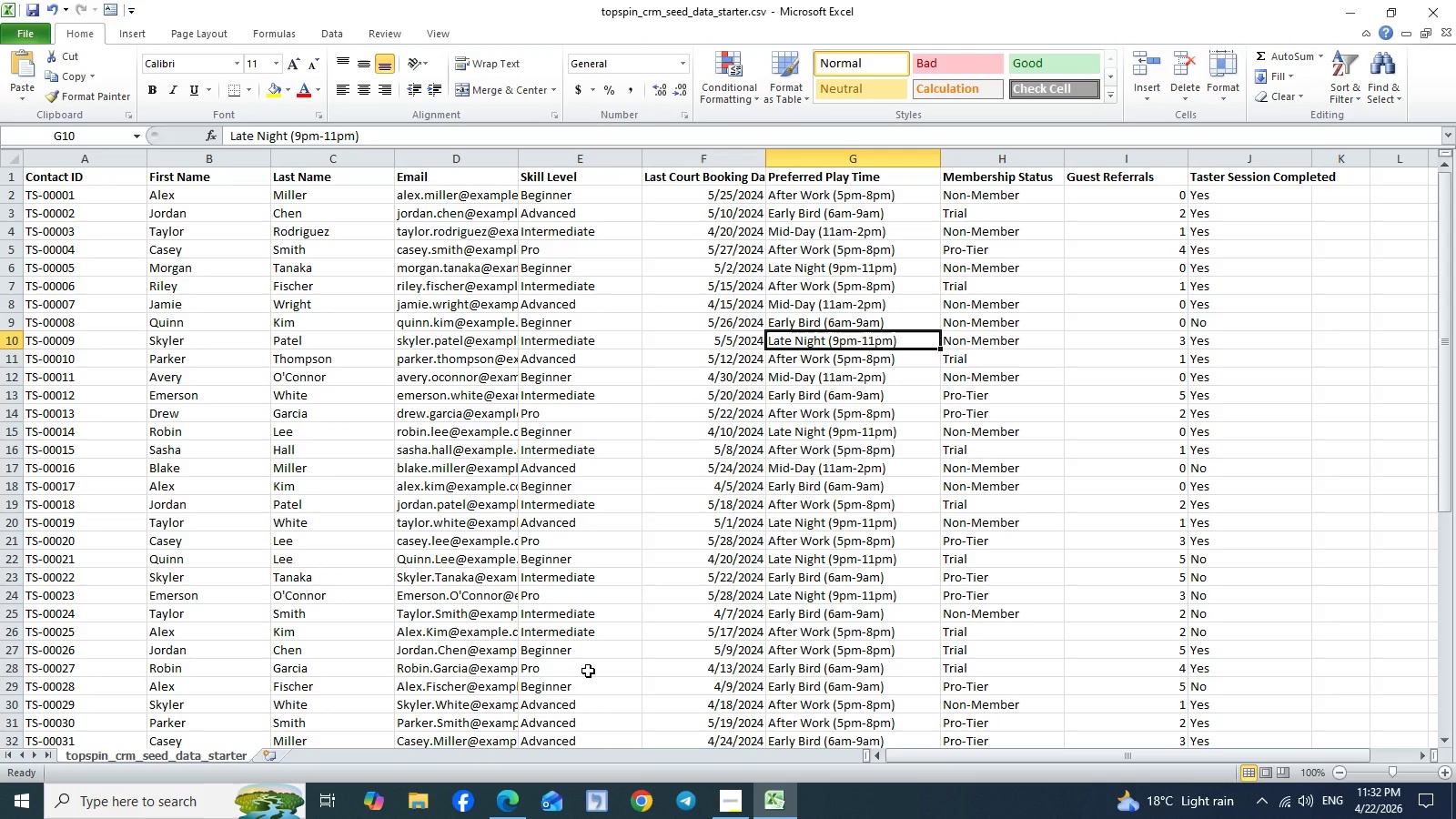 
wait(12.33)
 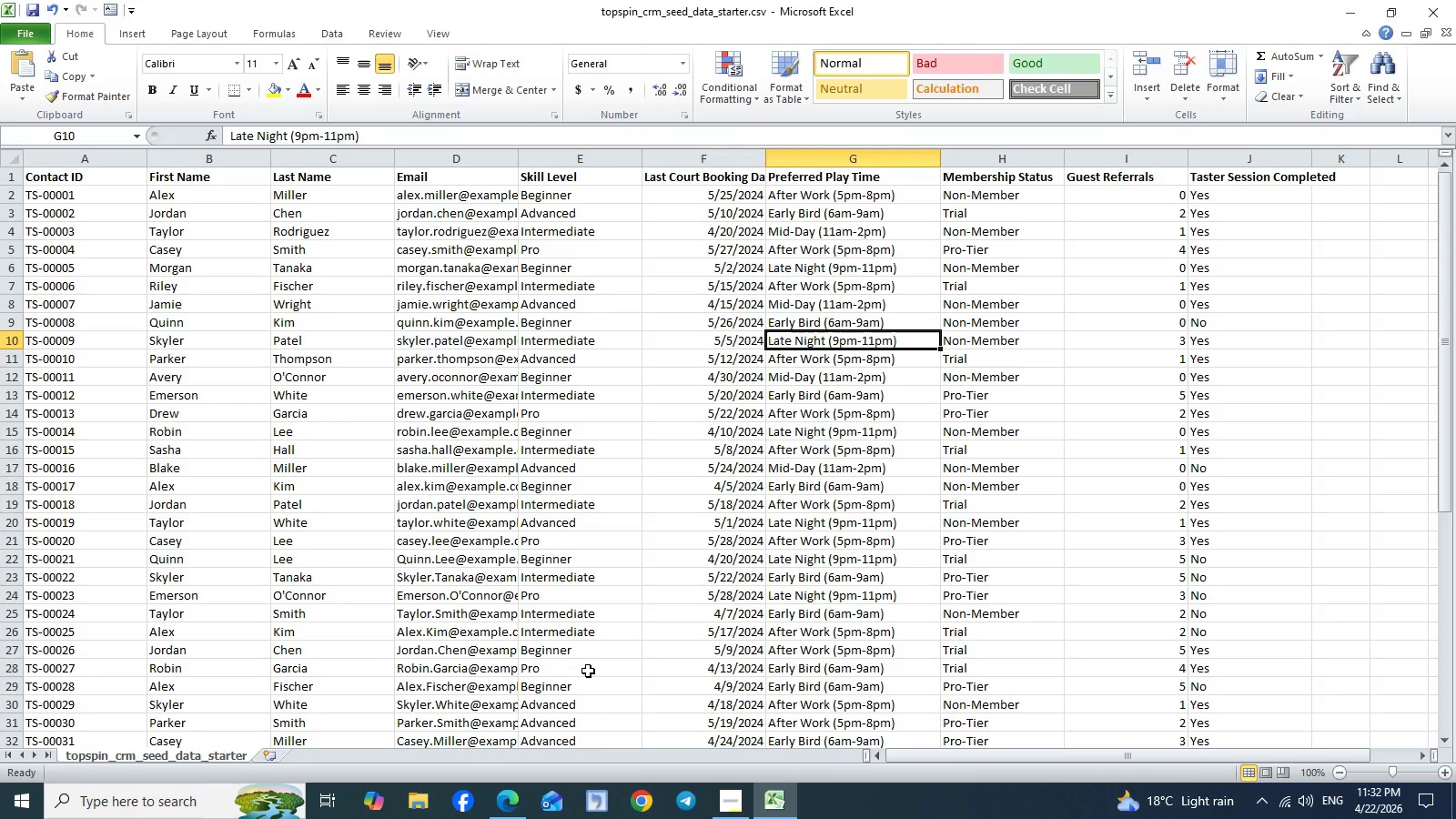 
left_click([503, 800])
 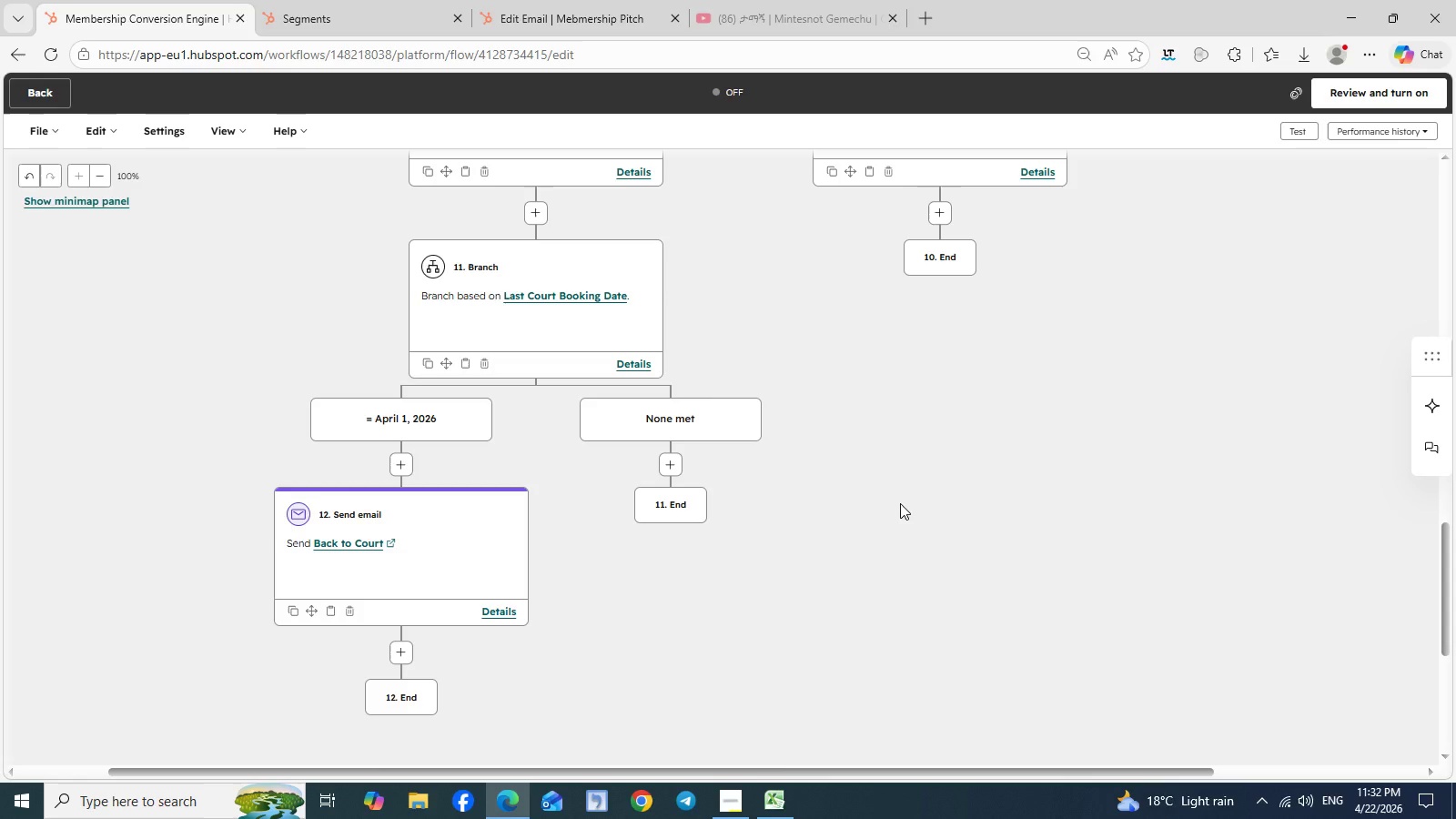 
wait(29.39)
 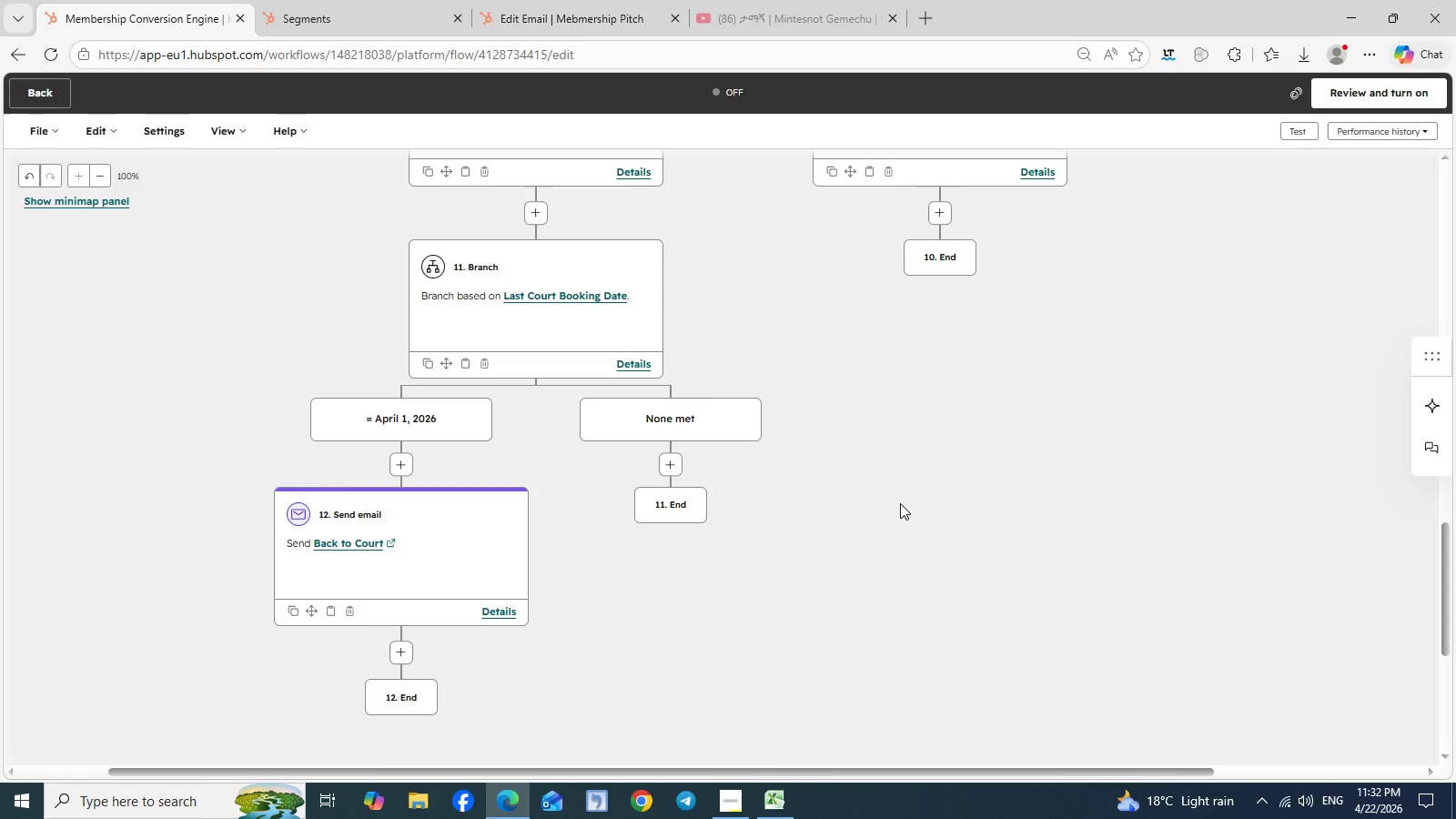 
scroll: coordinate [1052, 416], scroll_direction: none, amount: 0.0
 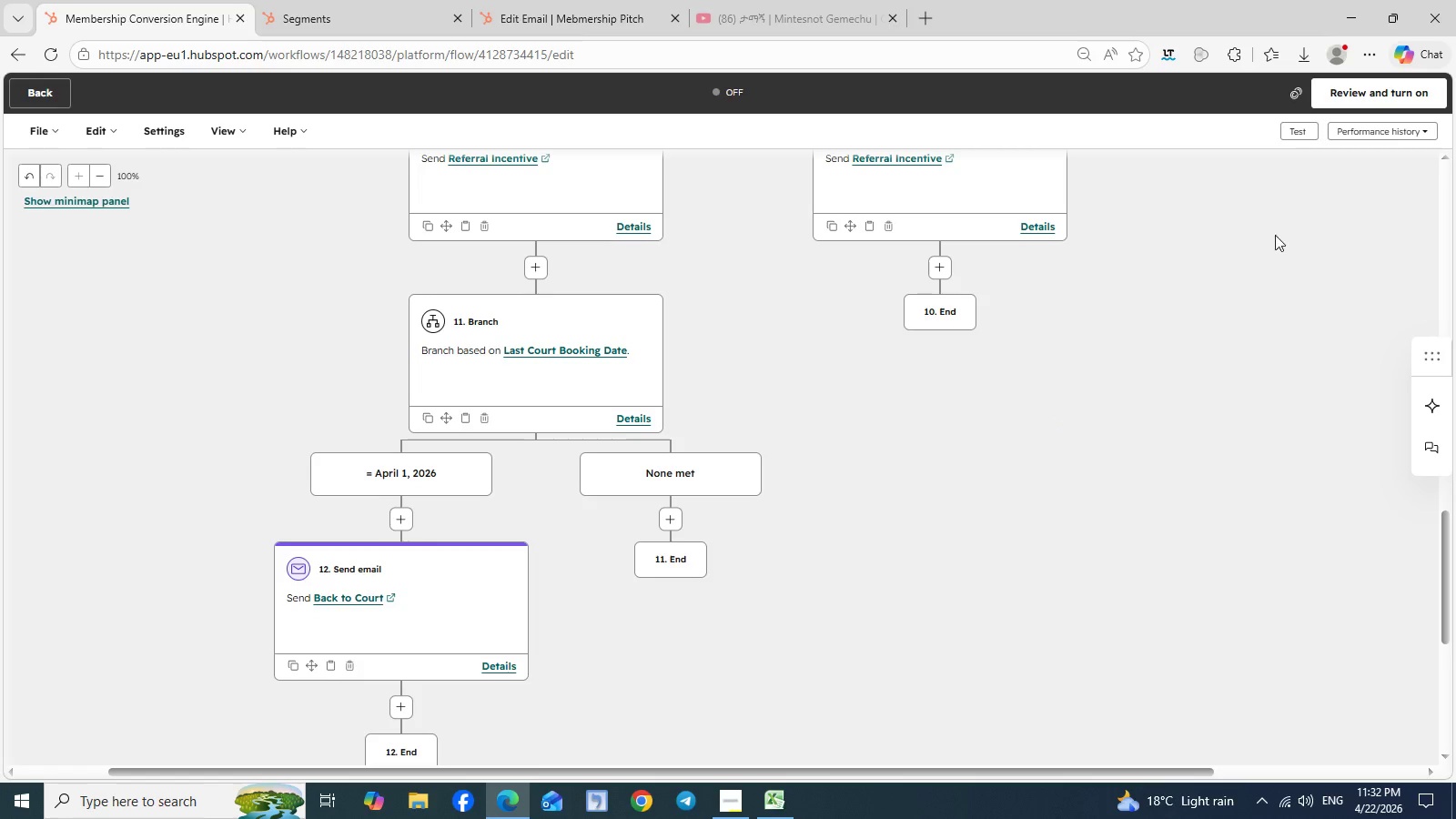 
wait(5.02)
 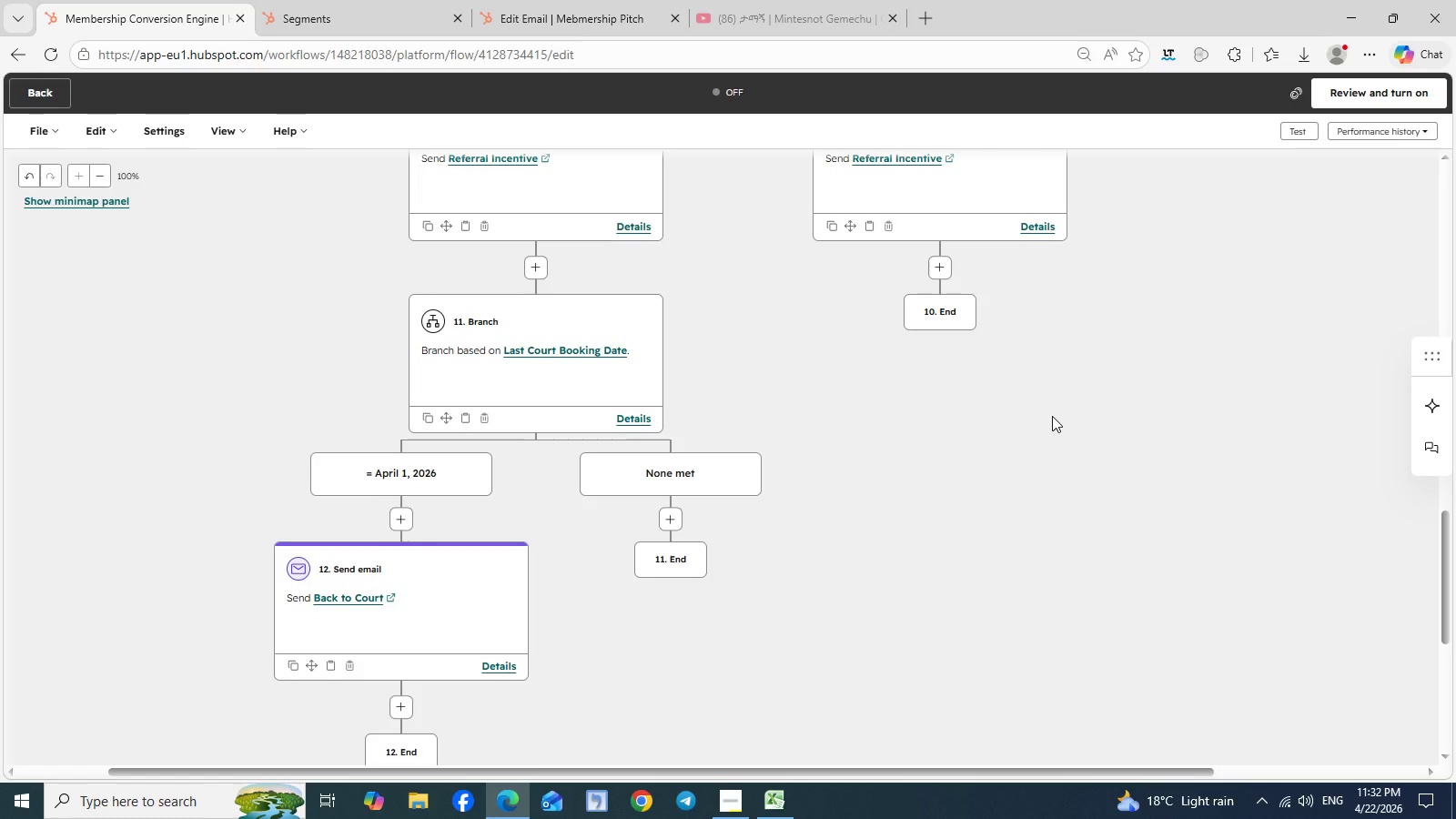 
left_click([1377, 94])
 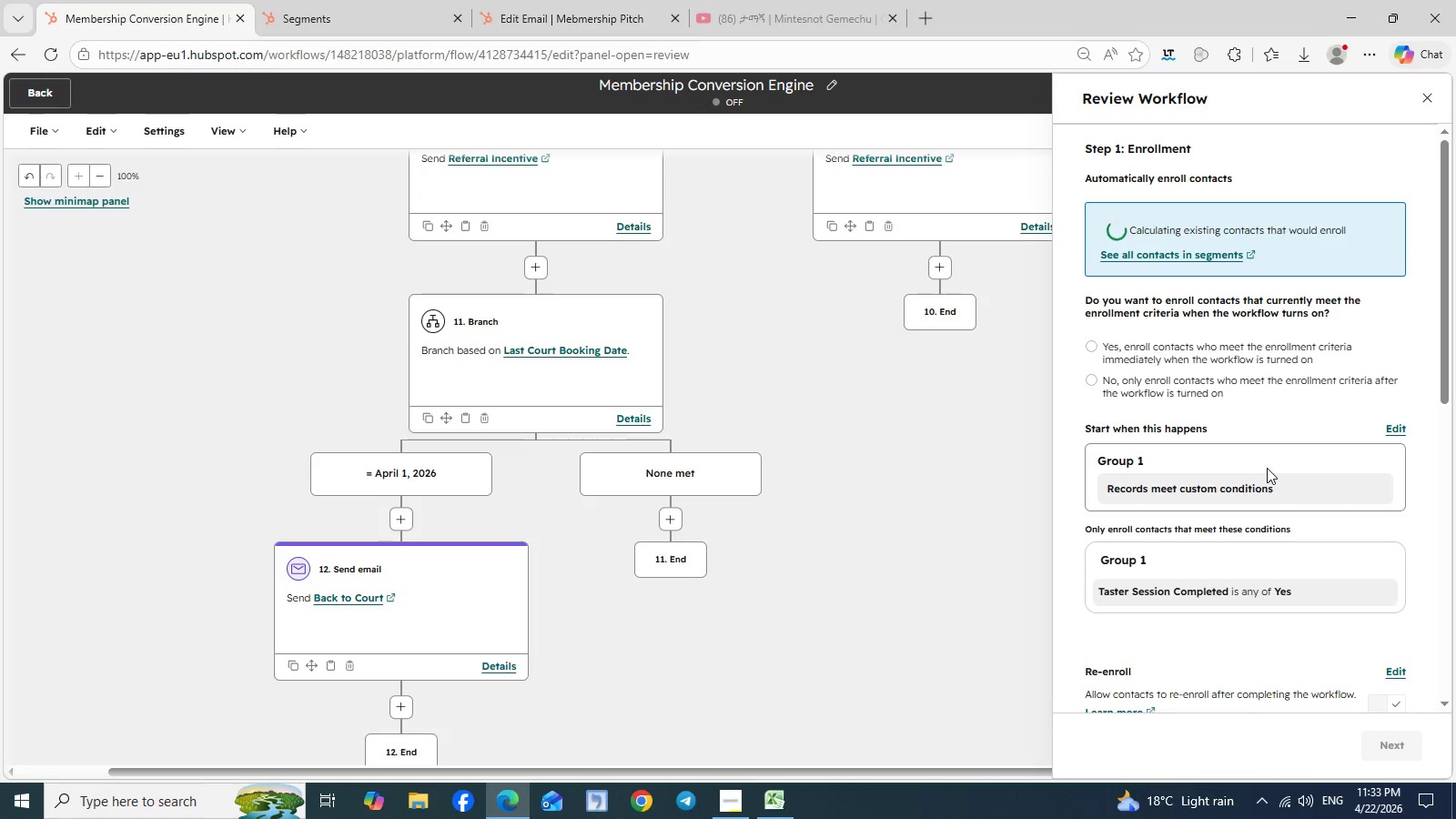 
wait(7.75)
 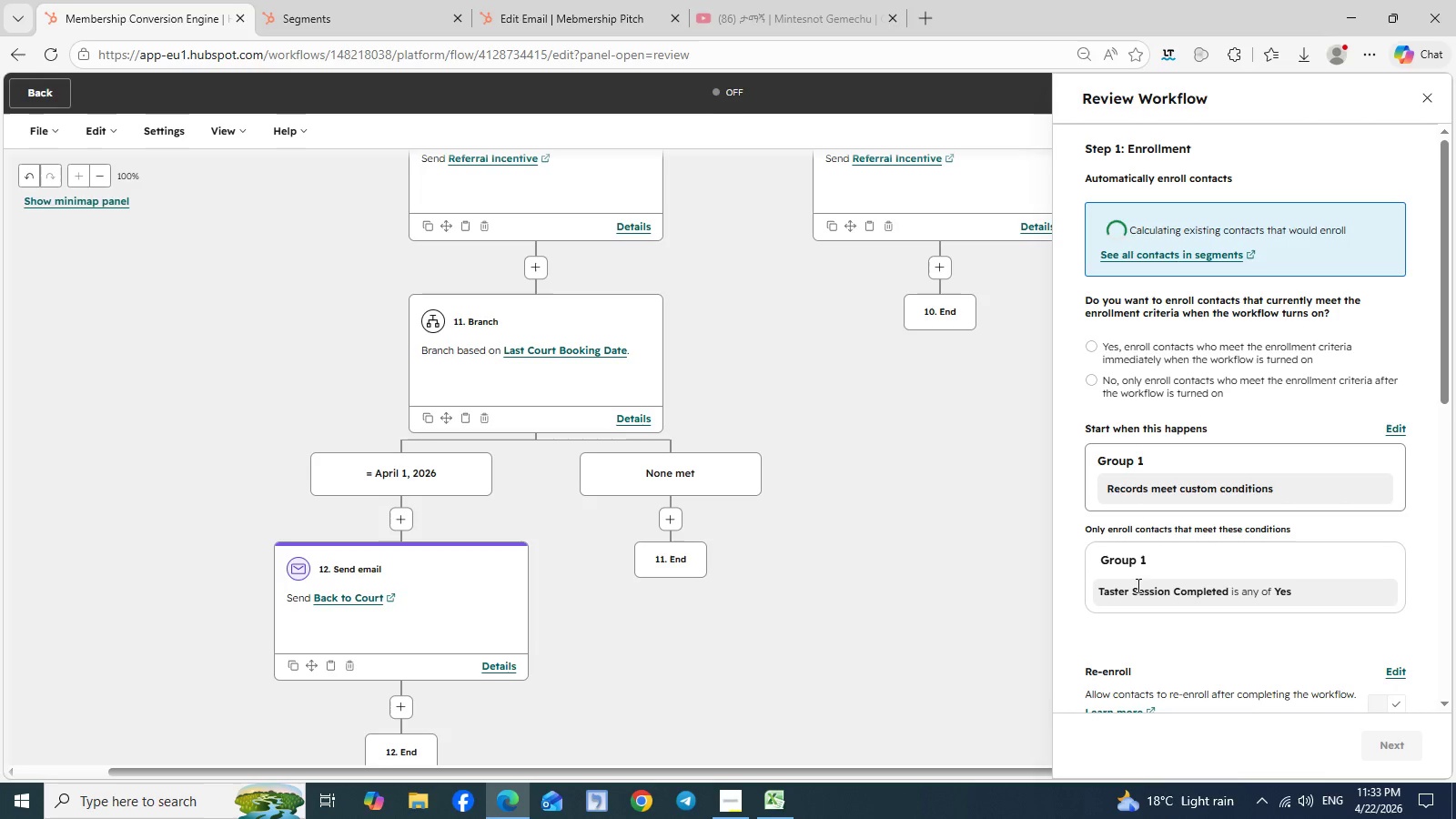 
scroll: coordinate [1267, 468], scroll_direction: down, amount: 2.0
 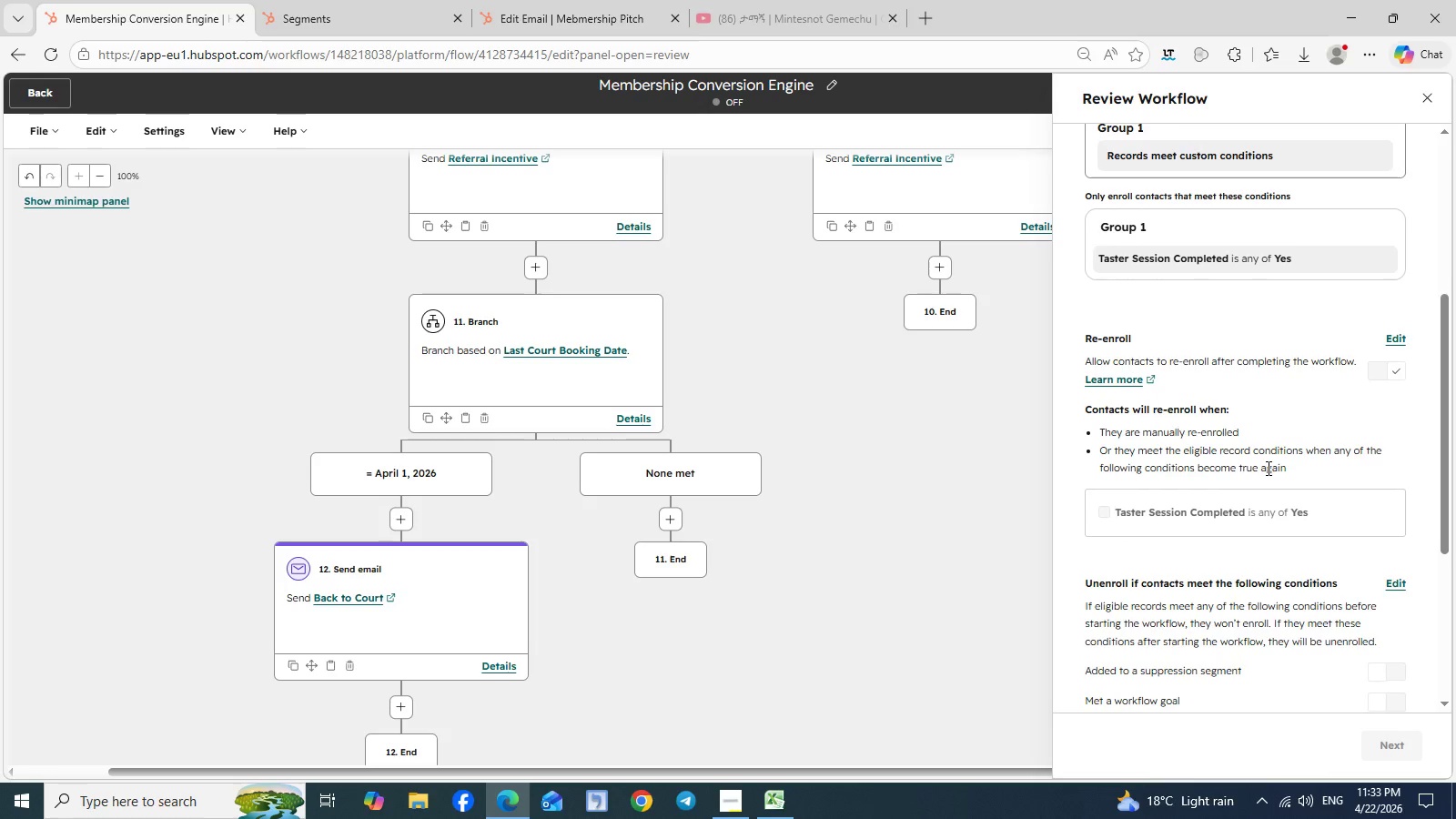 
scroll: coordinate [1267, 468], scroll_direction: up, amount: 3.0
 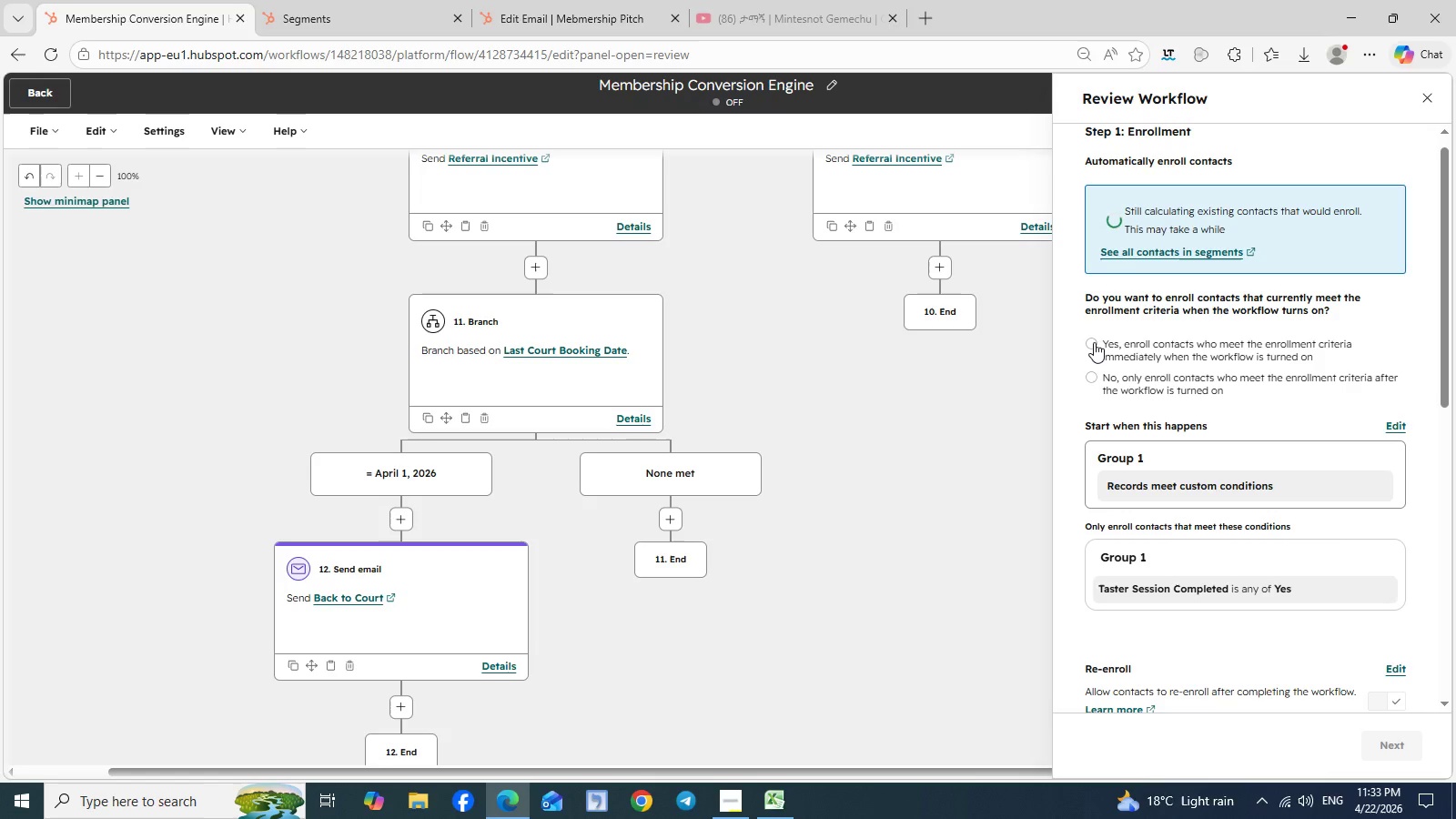 
left_click([1094, 342])
 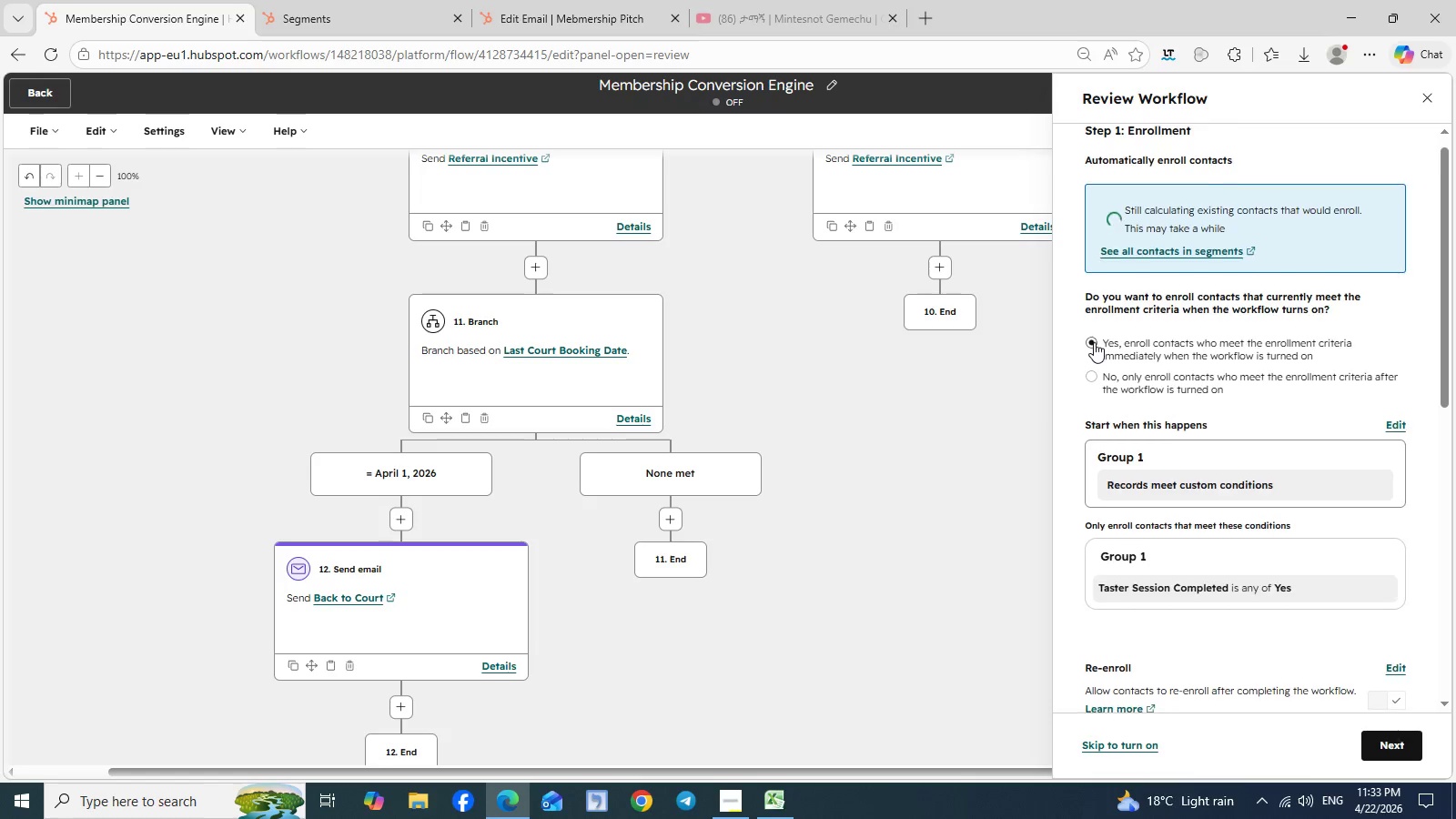 
scroll: coordinate [1094, 342], scroll_direction: down, amount: 7.0
 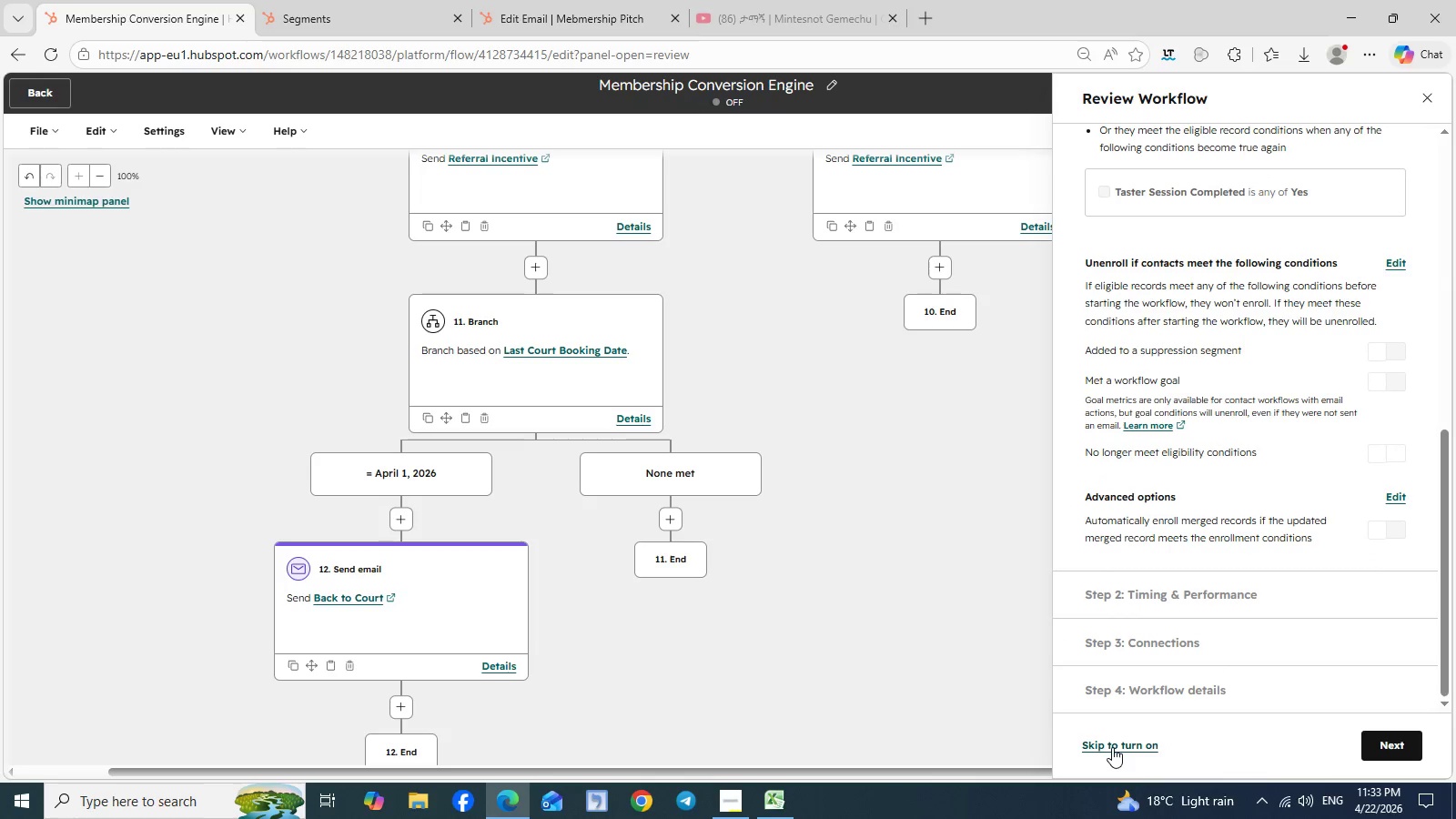 
left_click([1112, 747])
 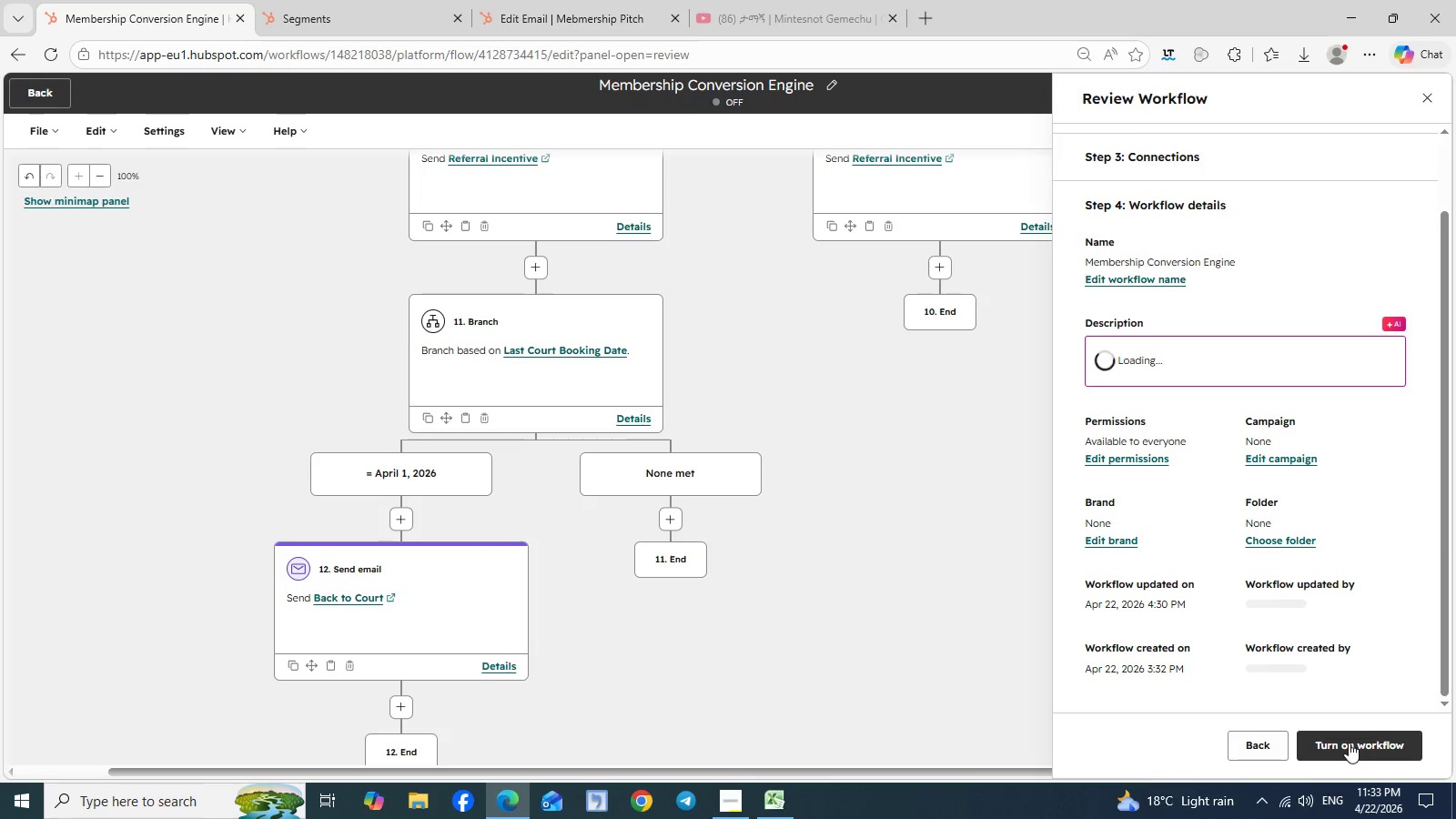 
left_click([1349, 743])
 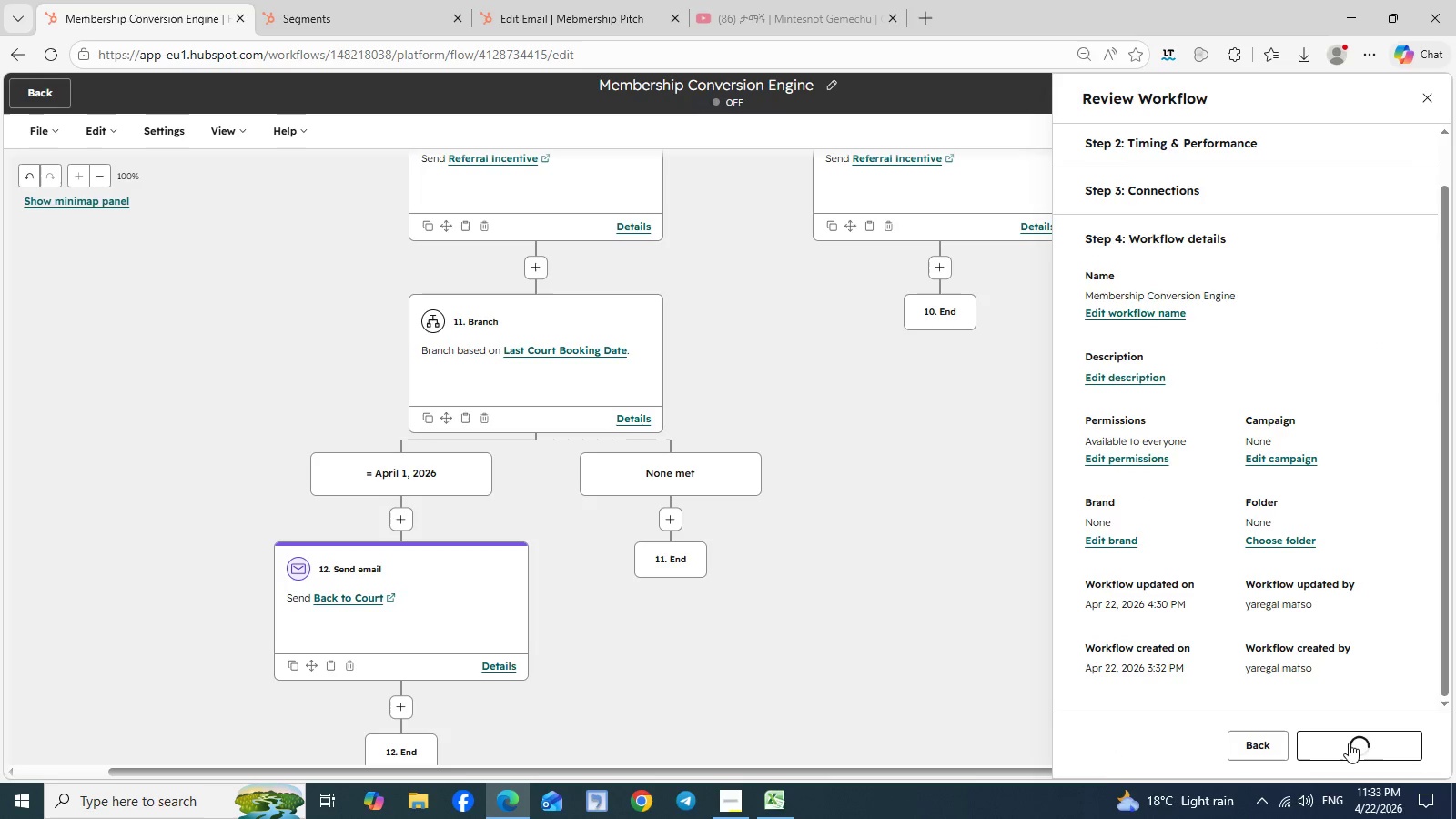 
wait(9.05)
 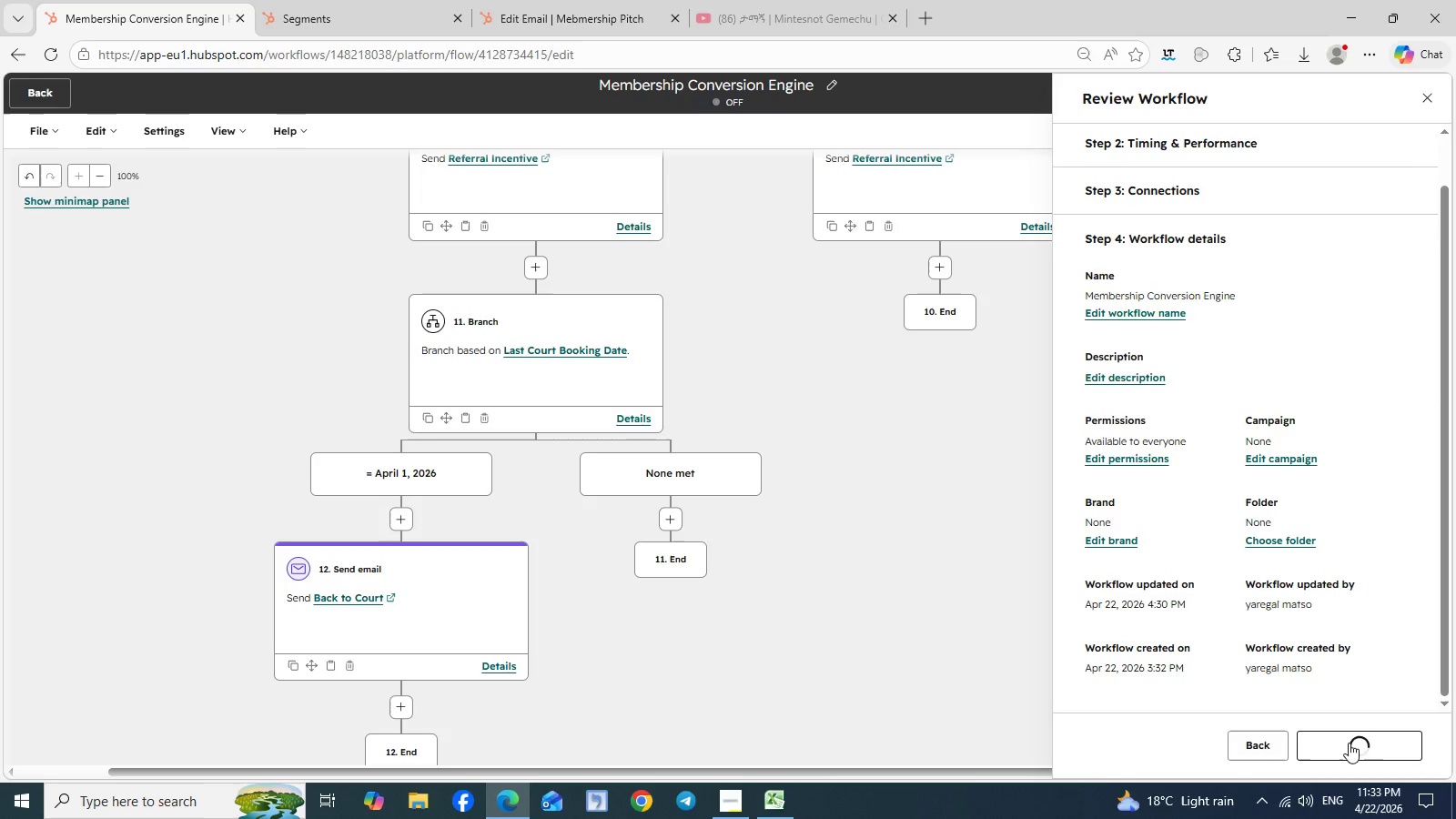 
left_click([347, 2])
 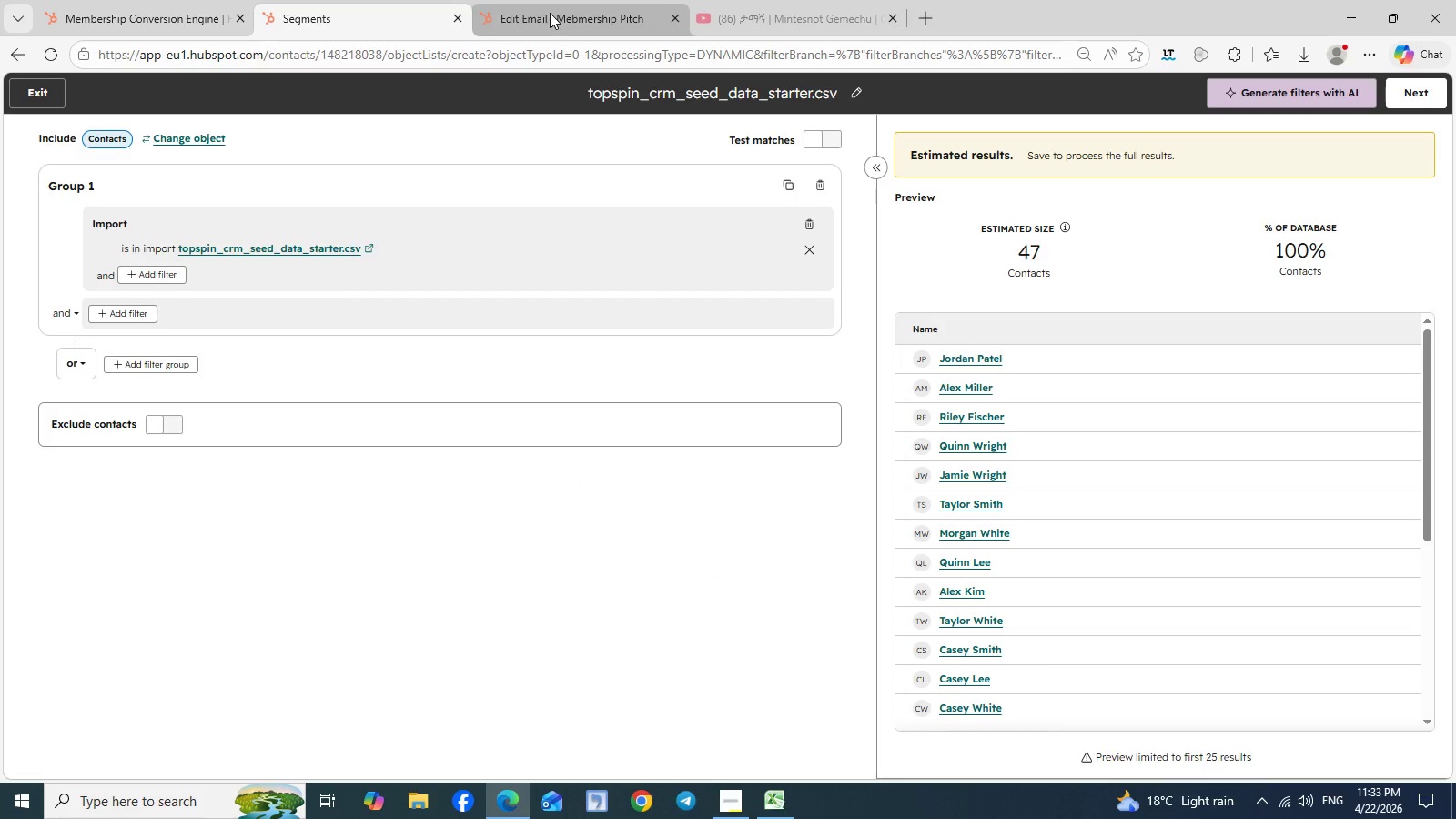 
left_click([550, 13])
 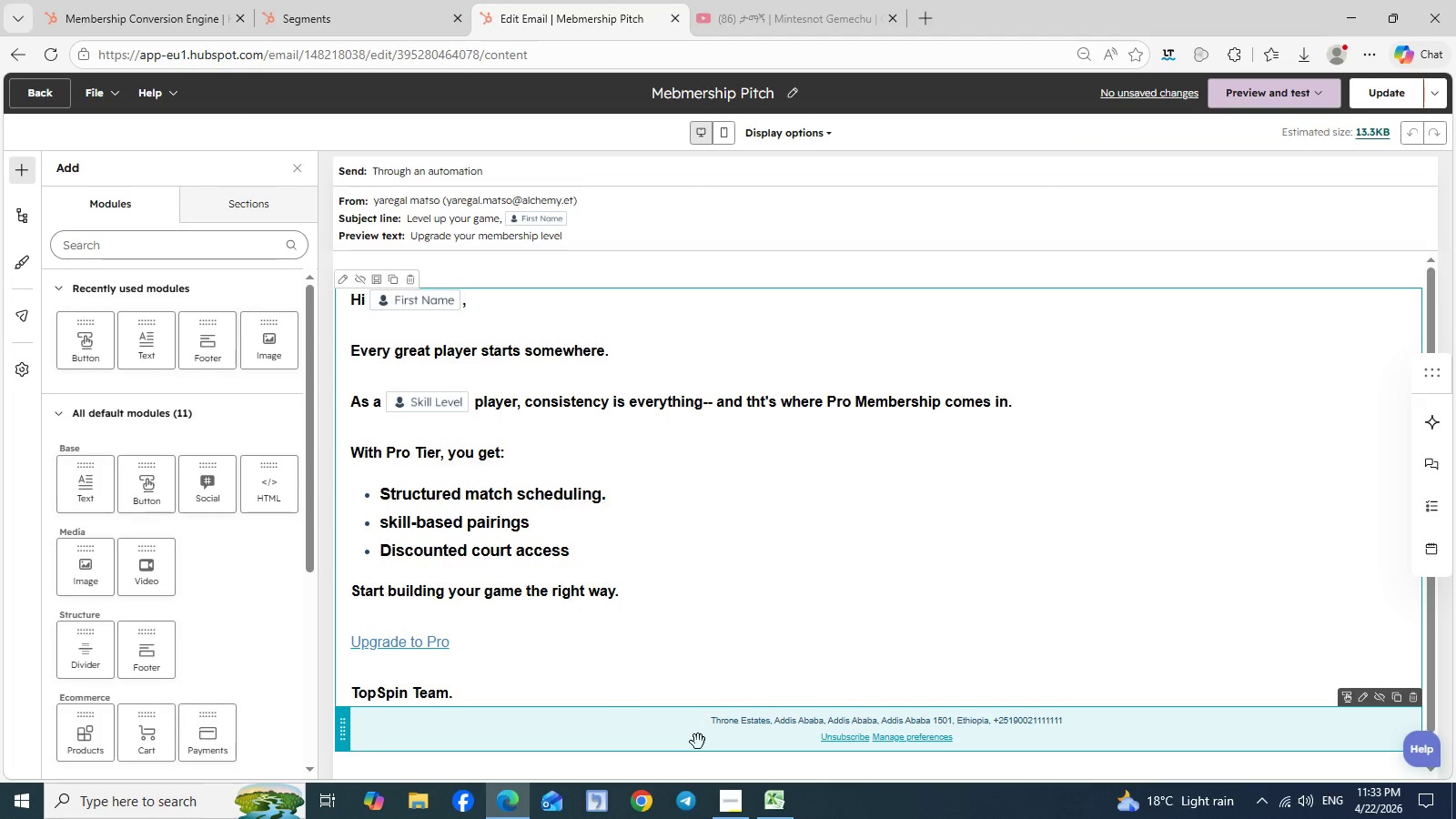 
left_click([732, 800])